 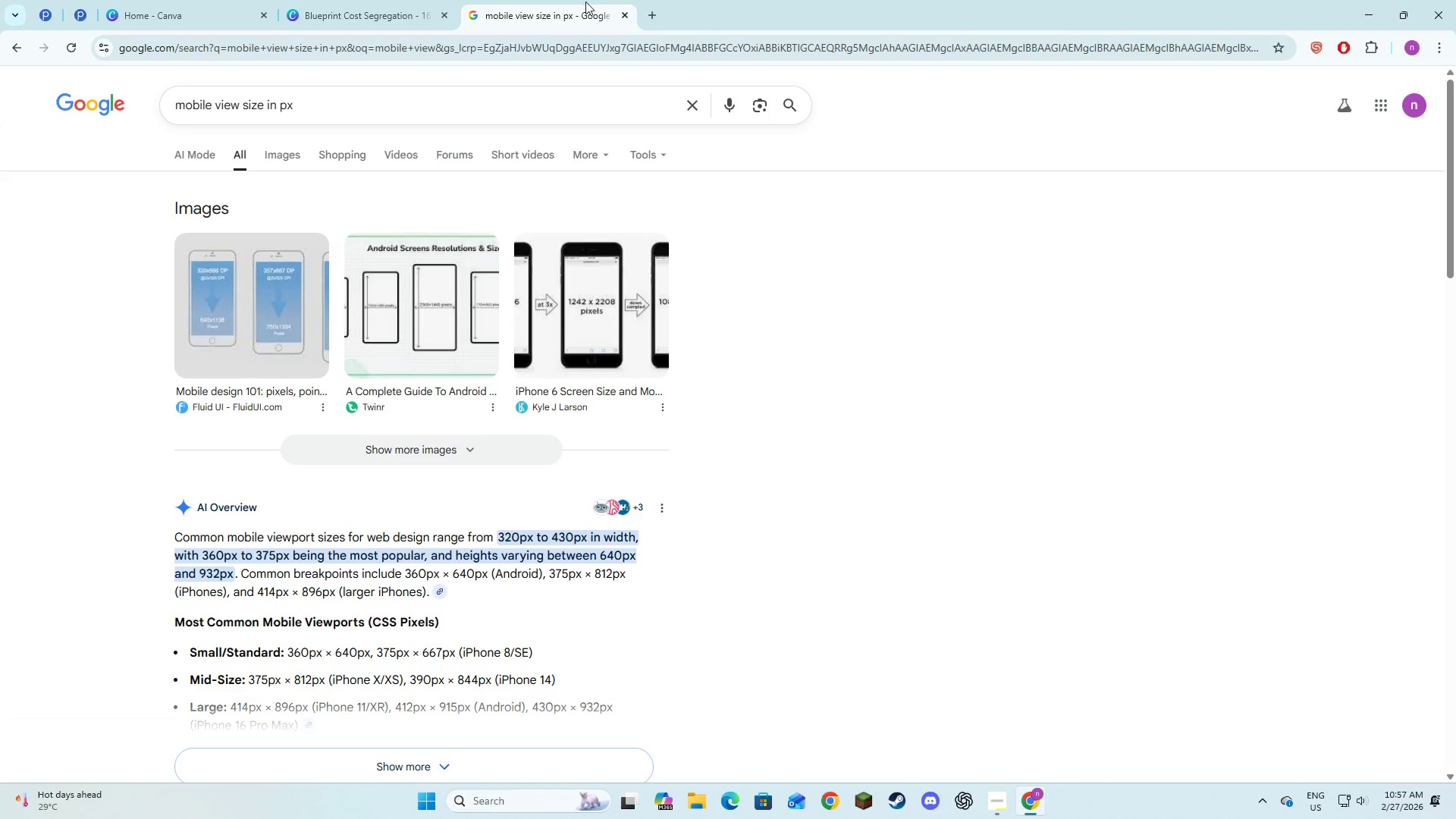 
left_click([391, 0])
 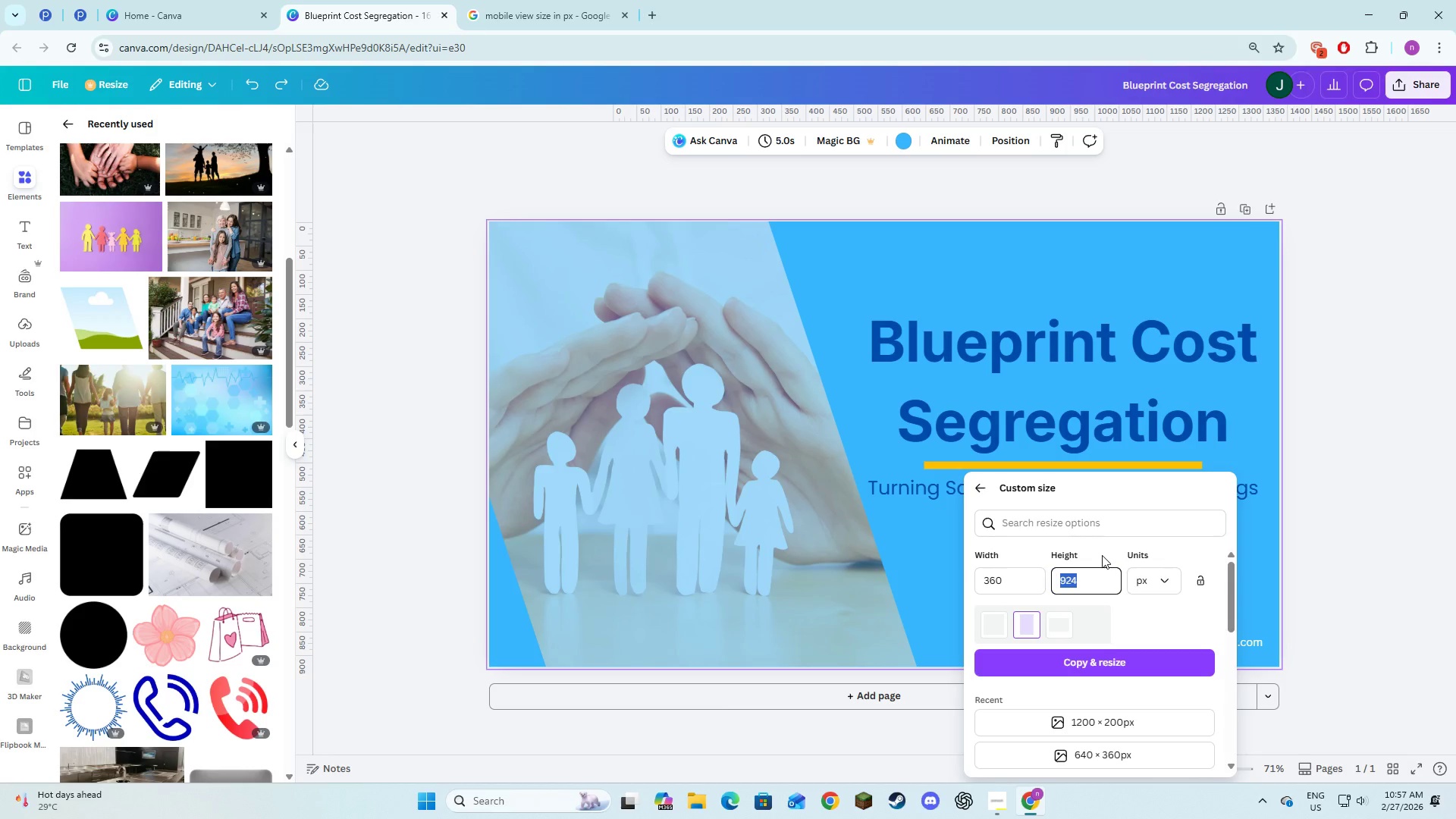 
key(Numpad6)
 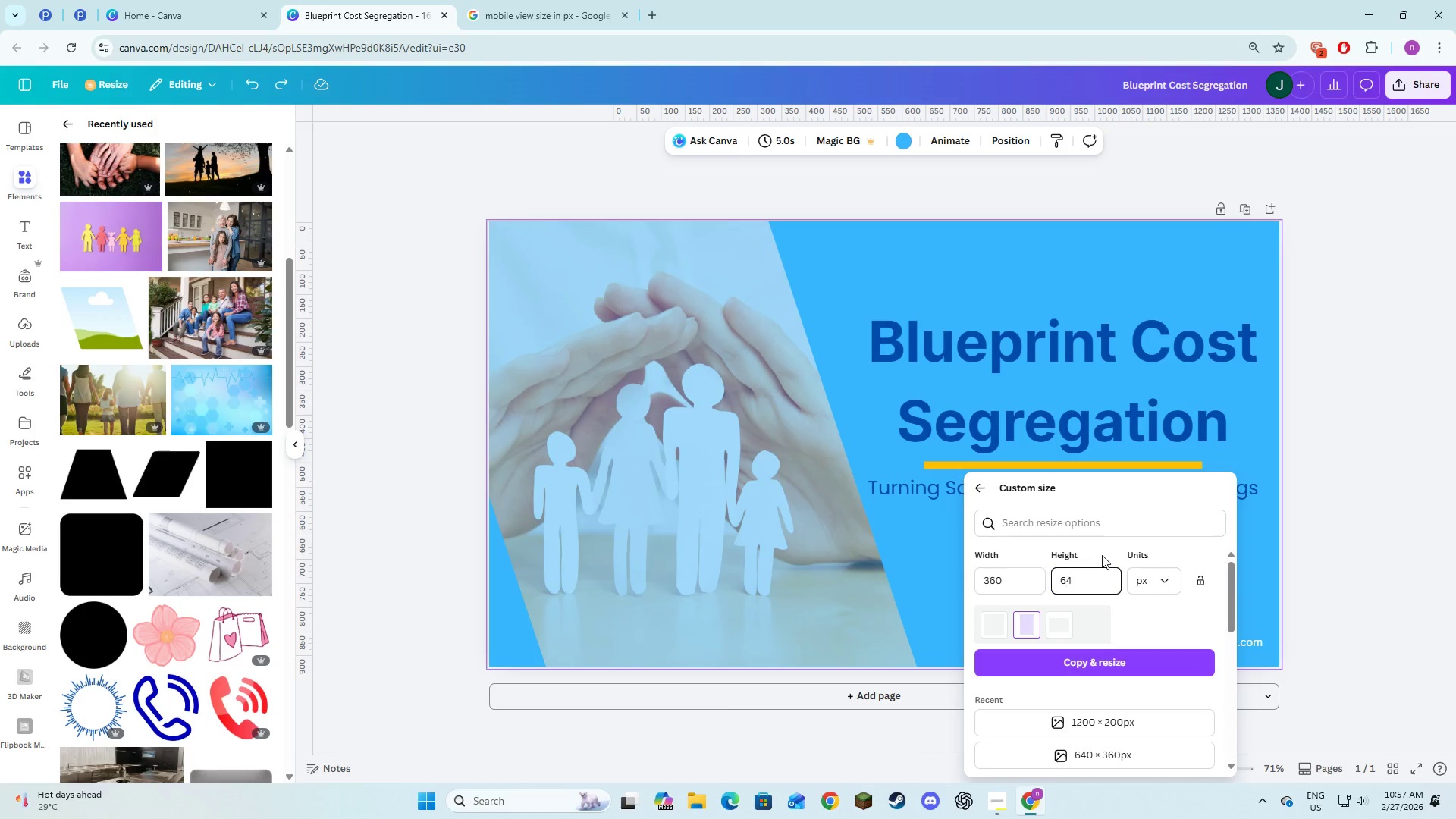 
key(Numpad4)
 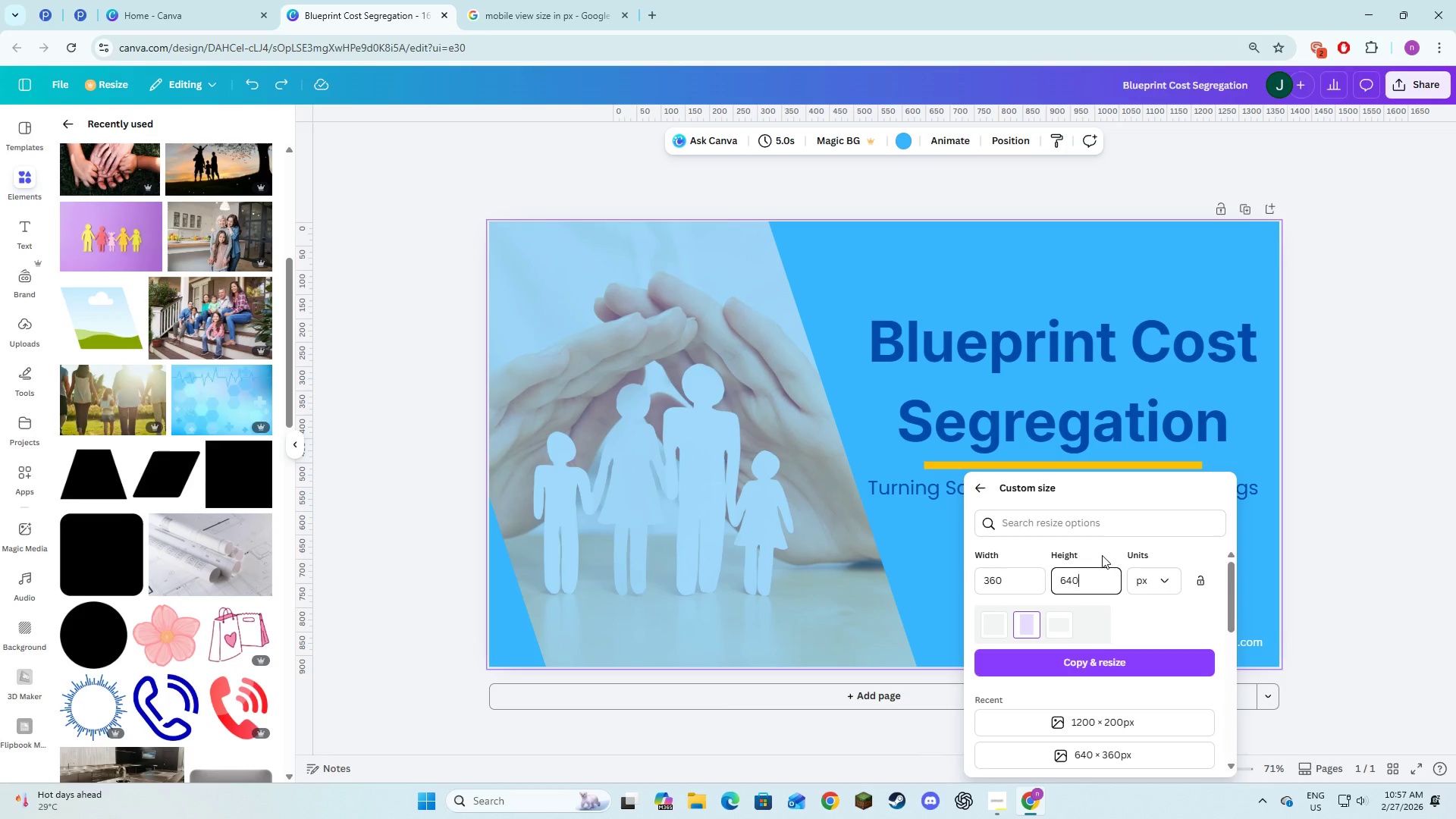 
key(Numpad0)
 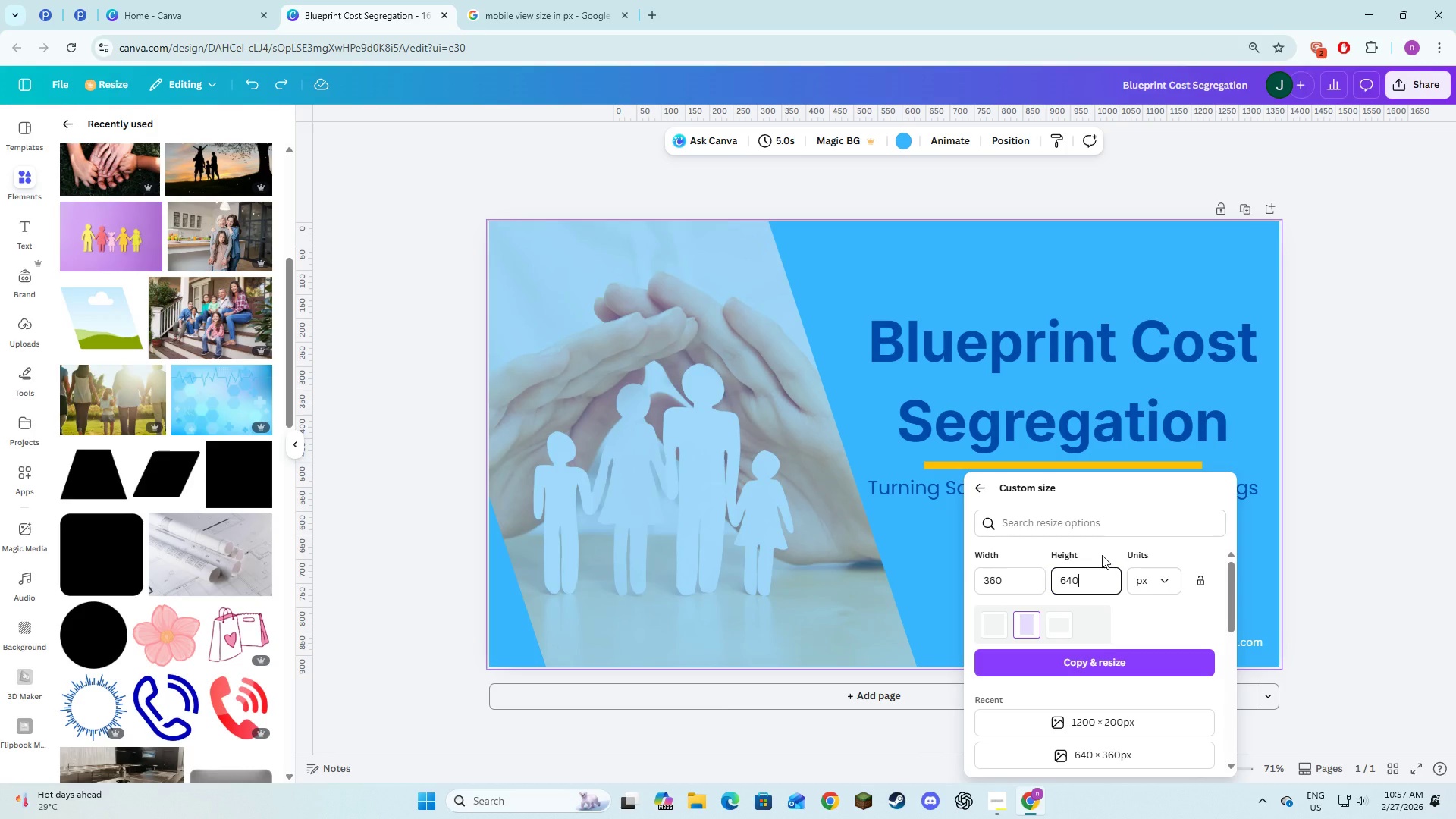 
key(NumpadEnter)
 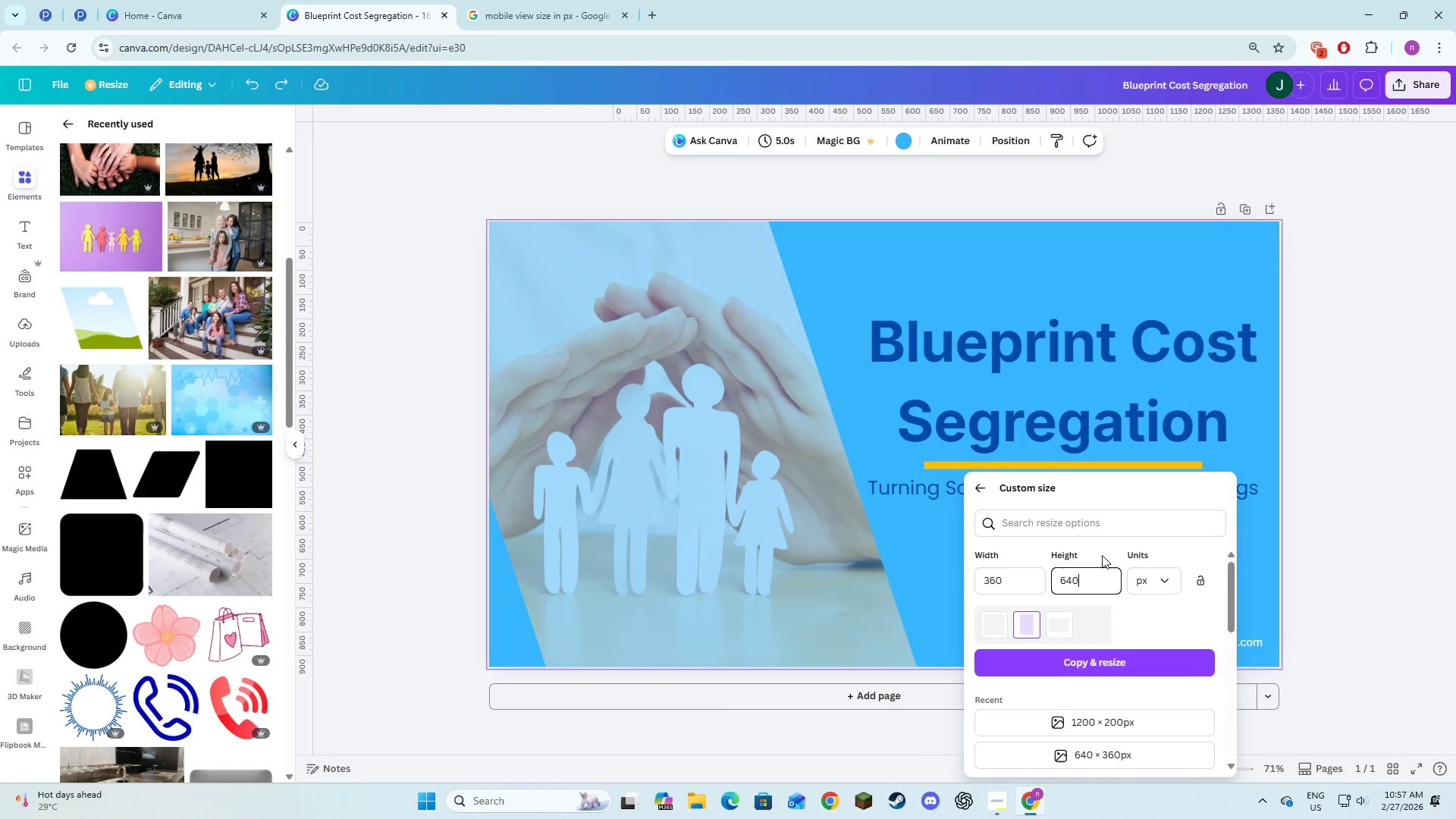 
wait(15.3)
 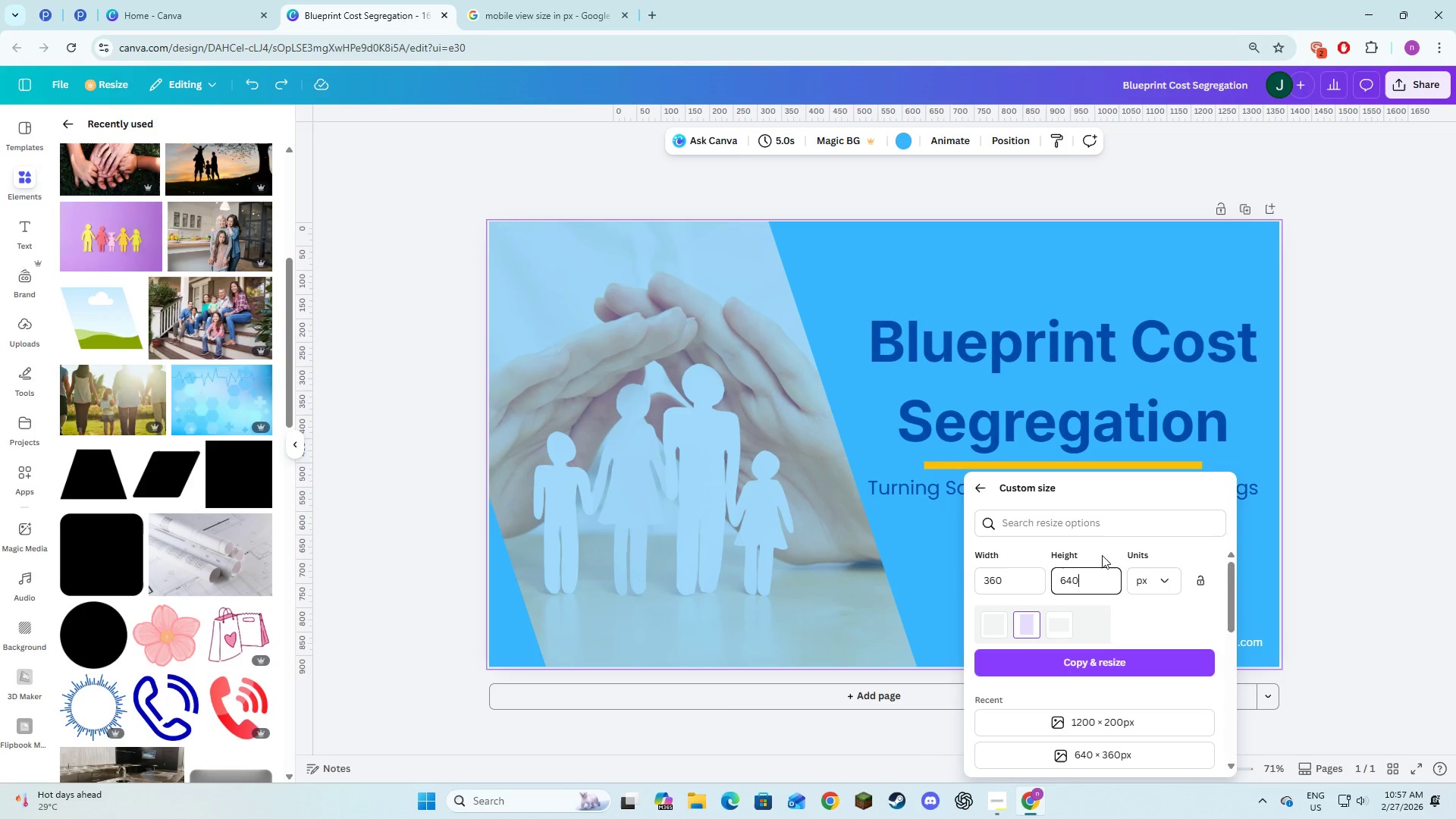 
left_click_drag(start_coordinate=[1108, 678], to_coordinate=[1112, 673])
 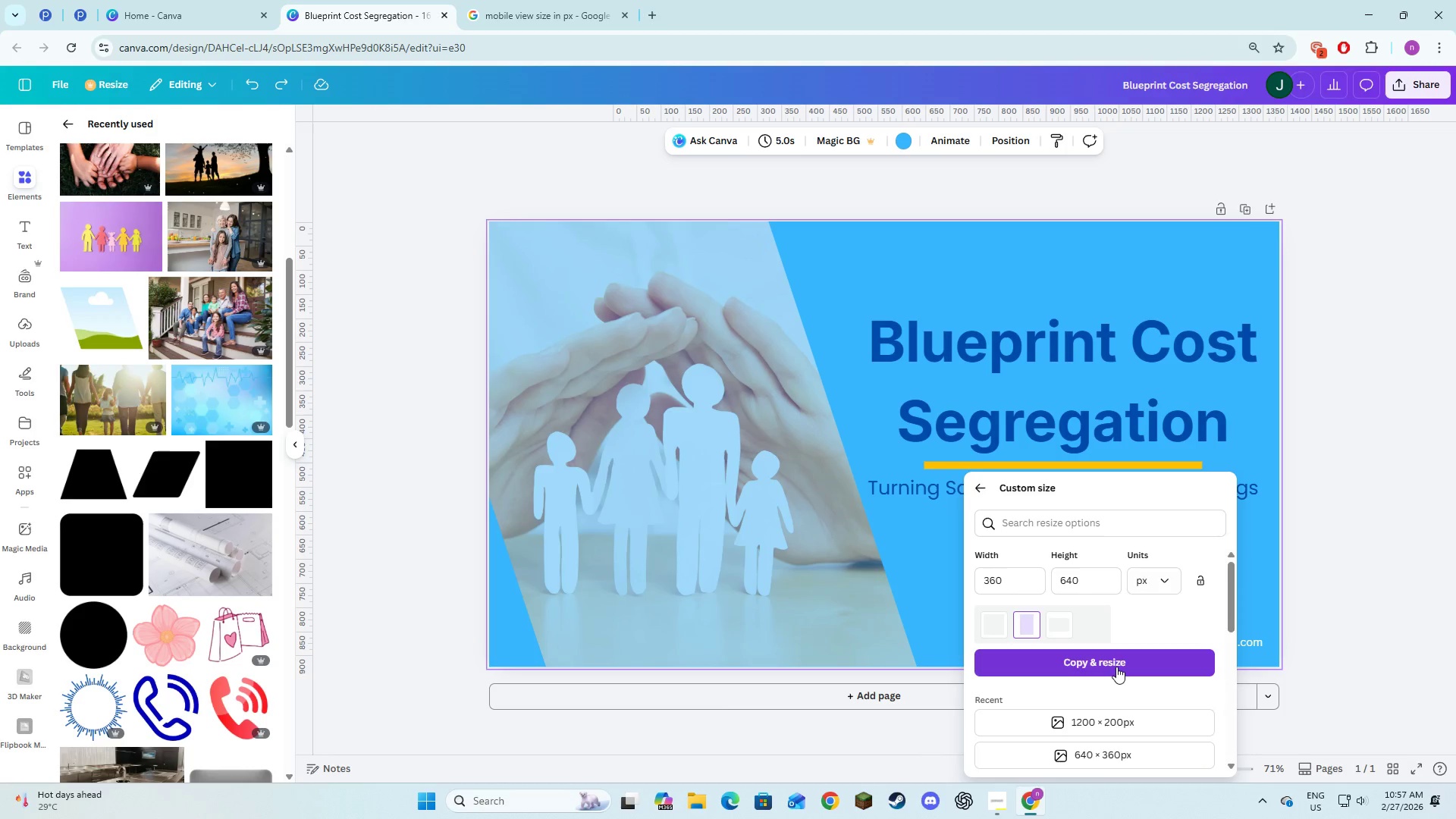 
double_click([1116, 667])
 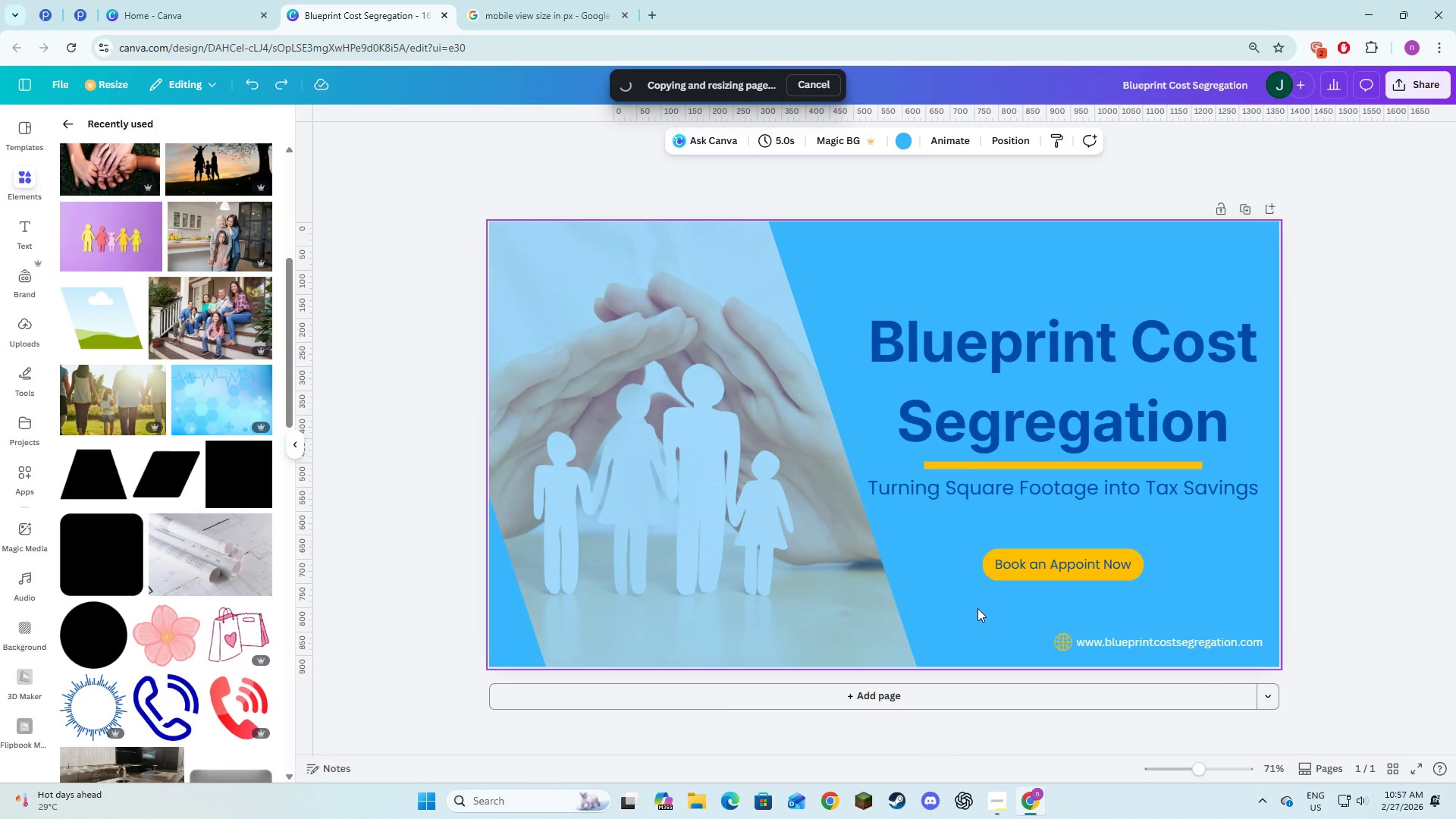 
scroll: coordinate [983, 607], scroll_direction: down, amount: 3.0
 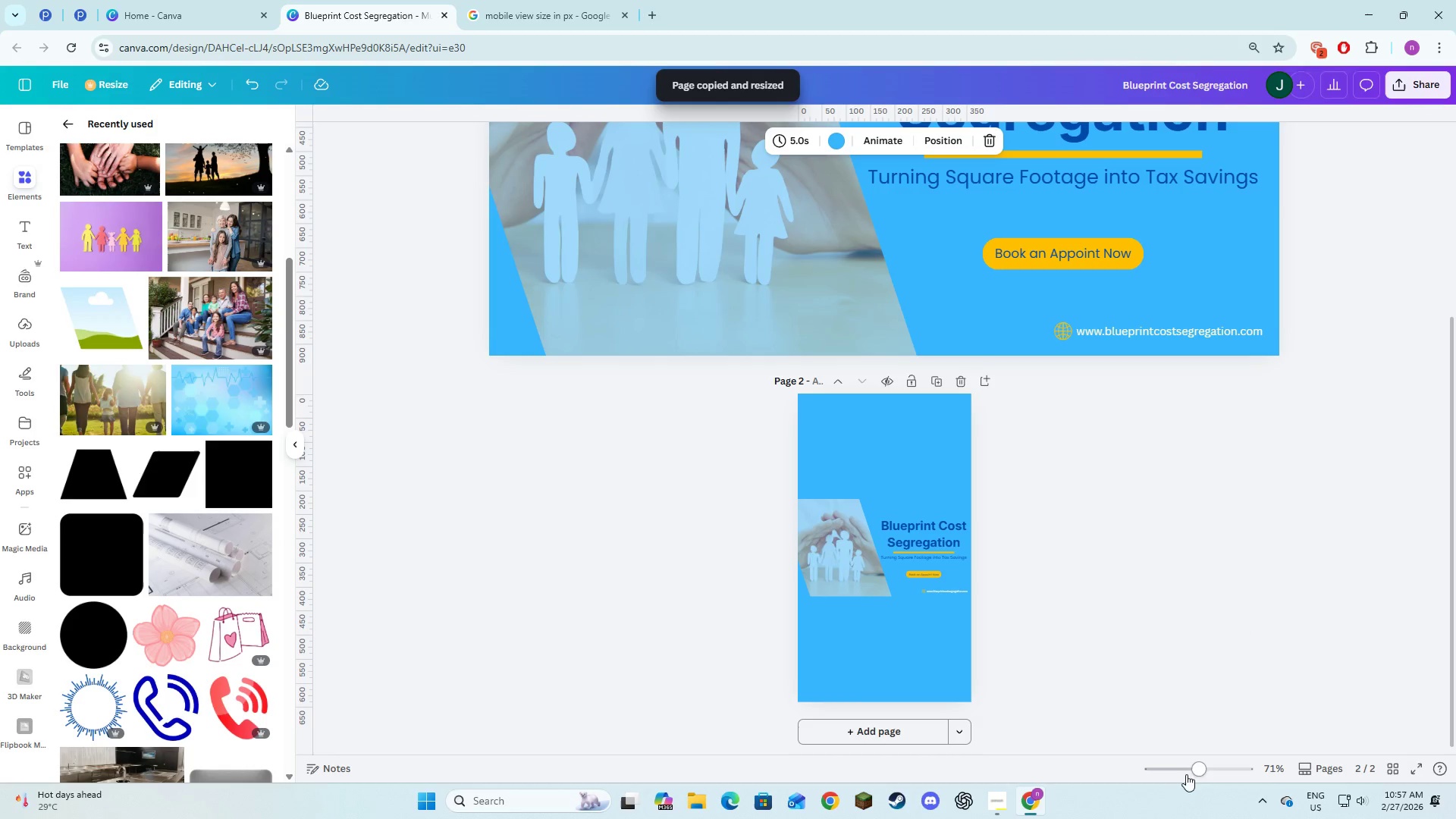 
double_click([1214, 769])
 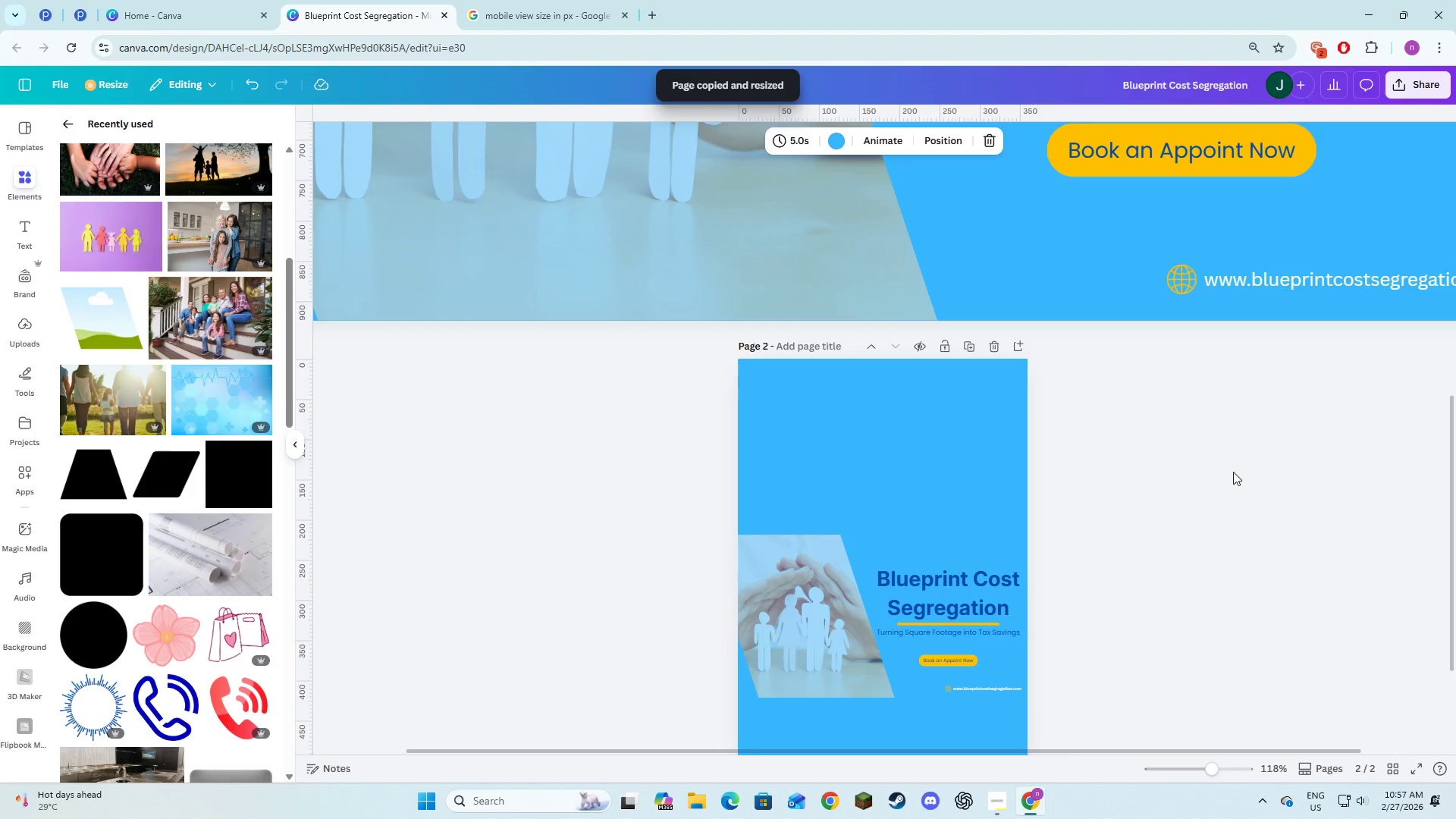 
scroll: coordinate [1227, 478], scroll_direction: down, amount: 3.0
 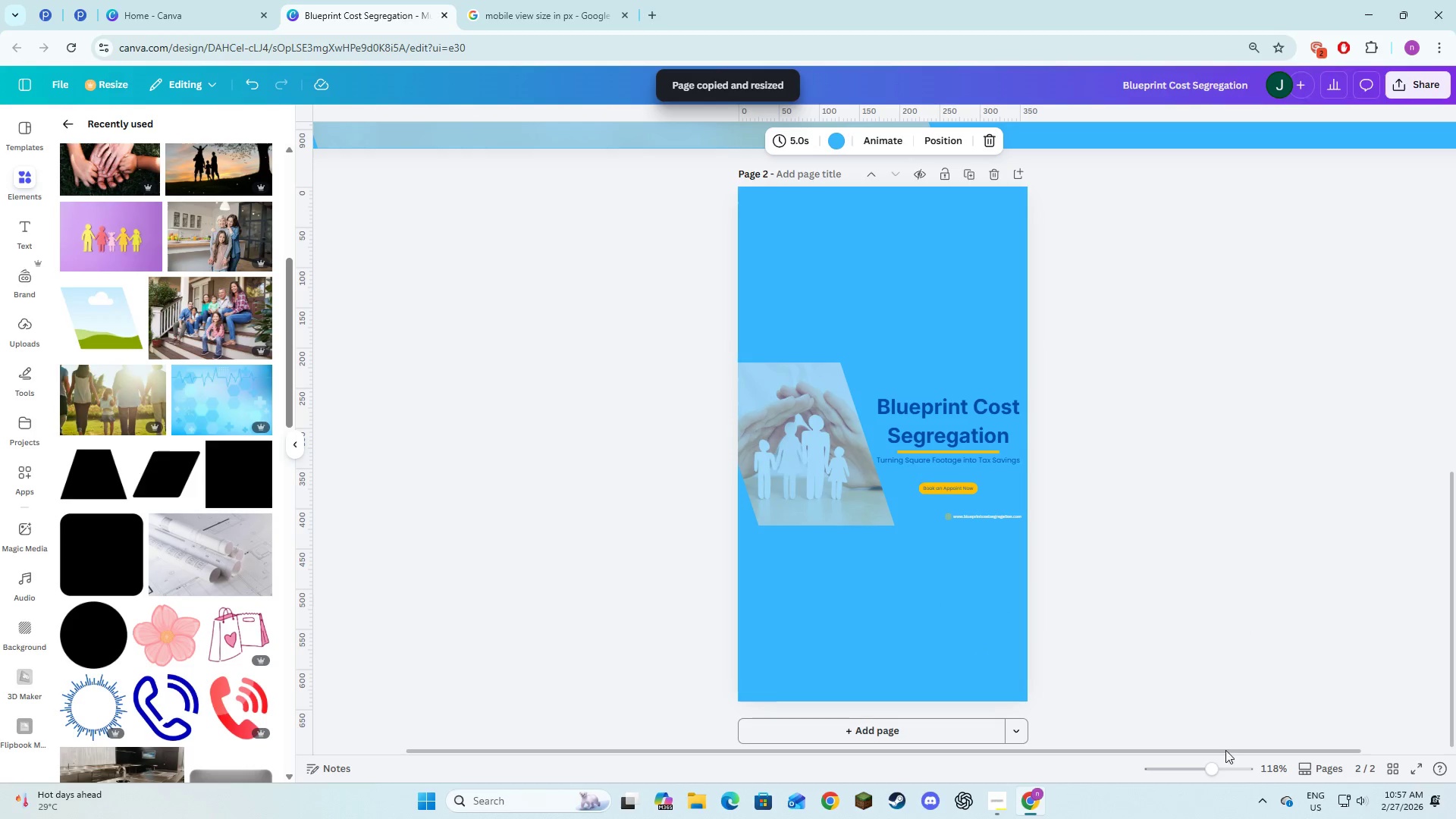 
left_click([1225, 764])
 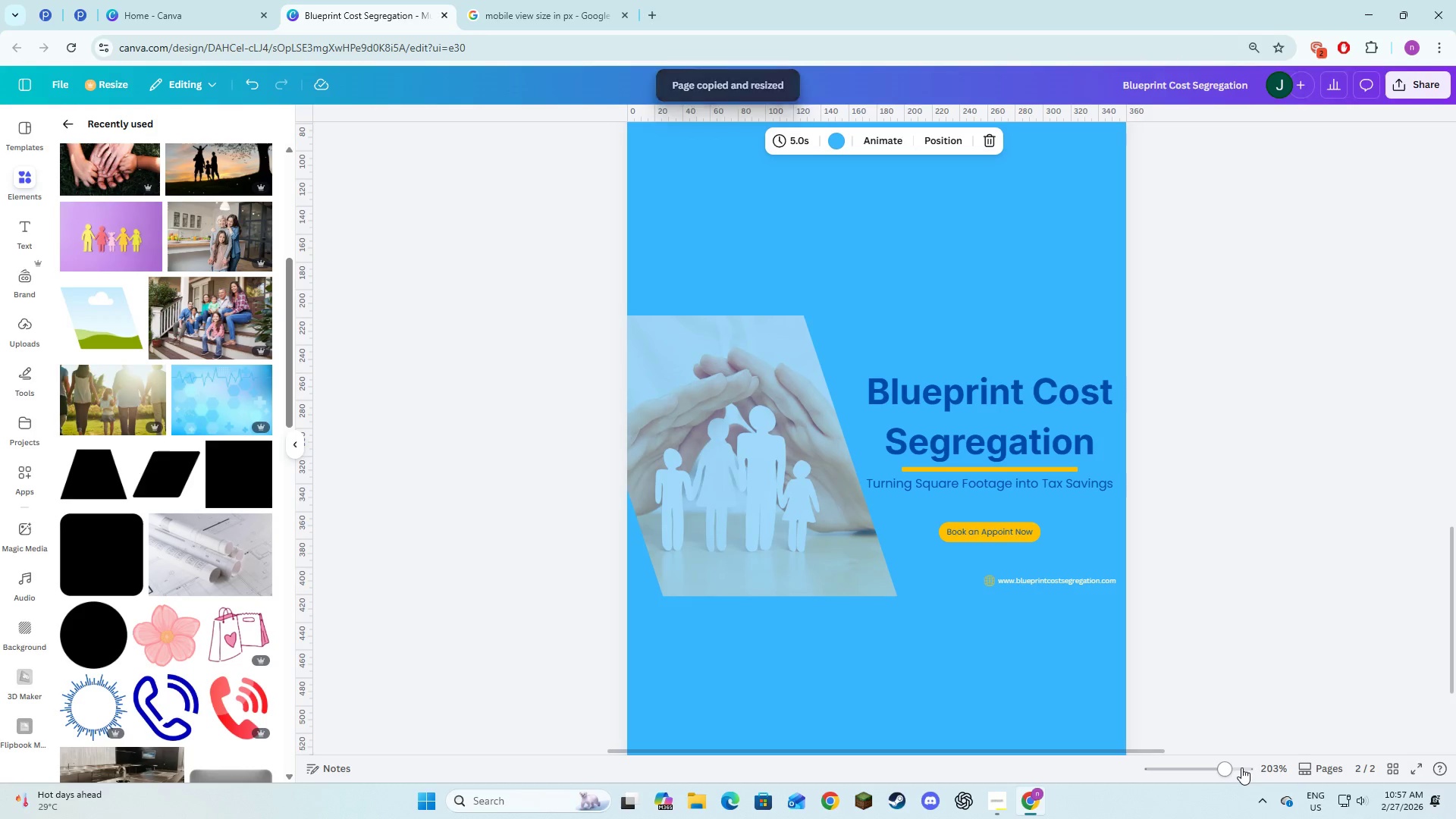 
left_click([1241, 767])
 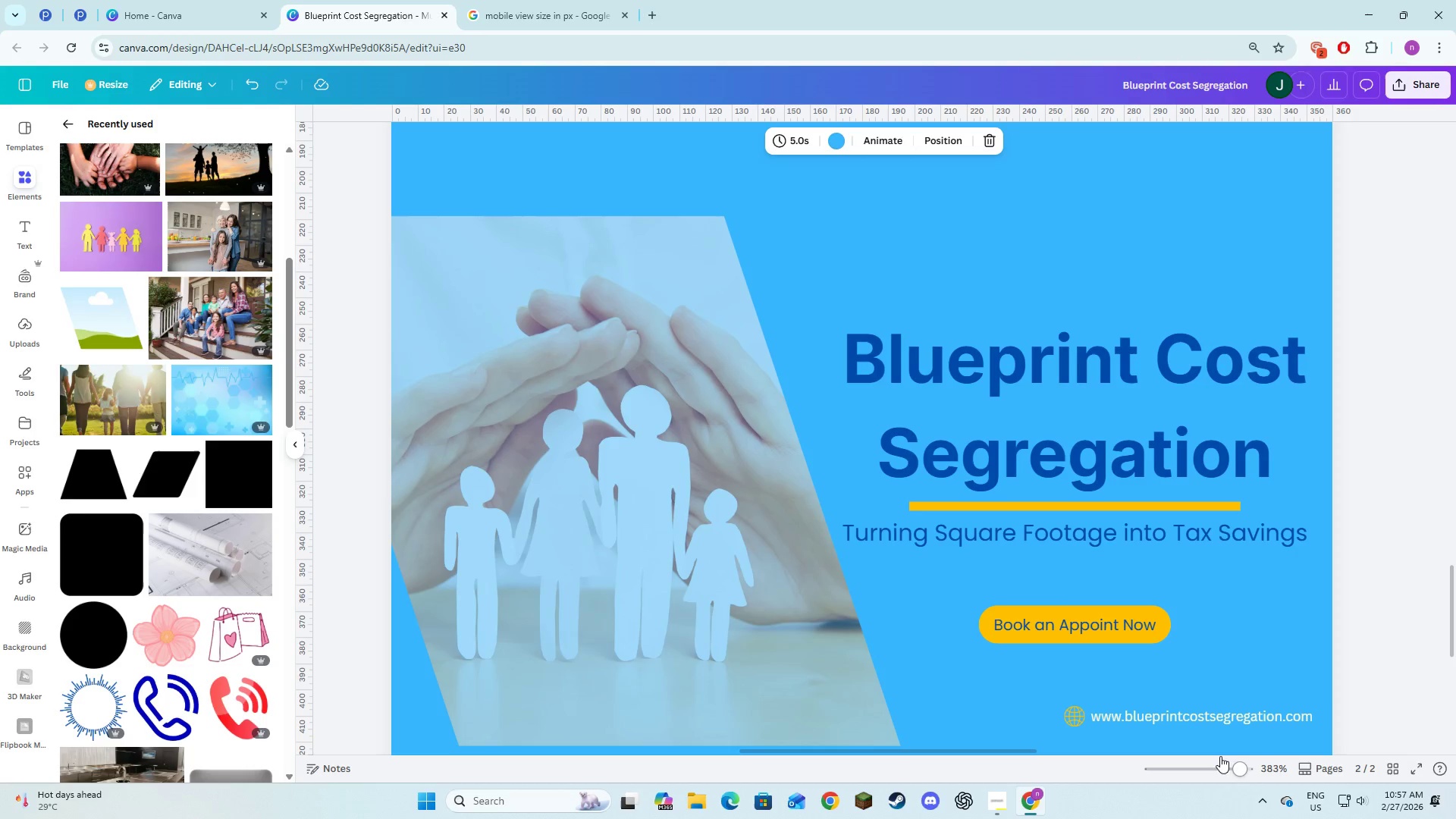 
double_click([1215, 764])
 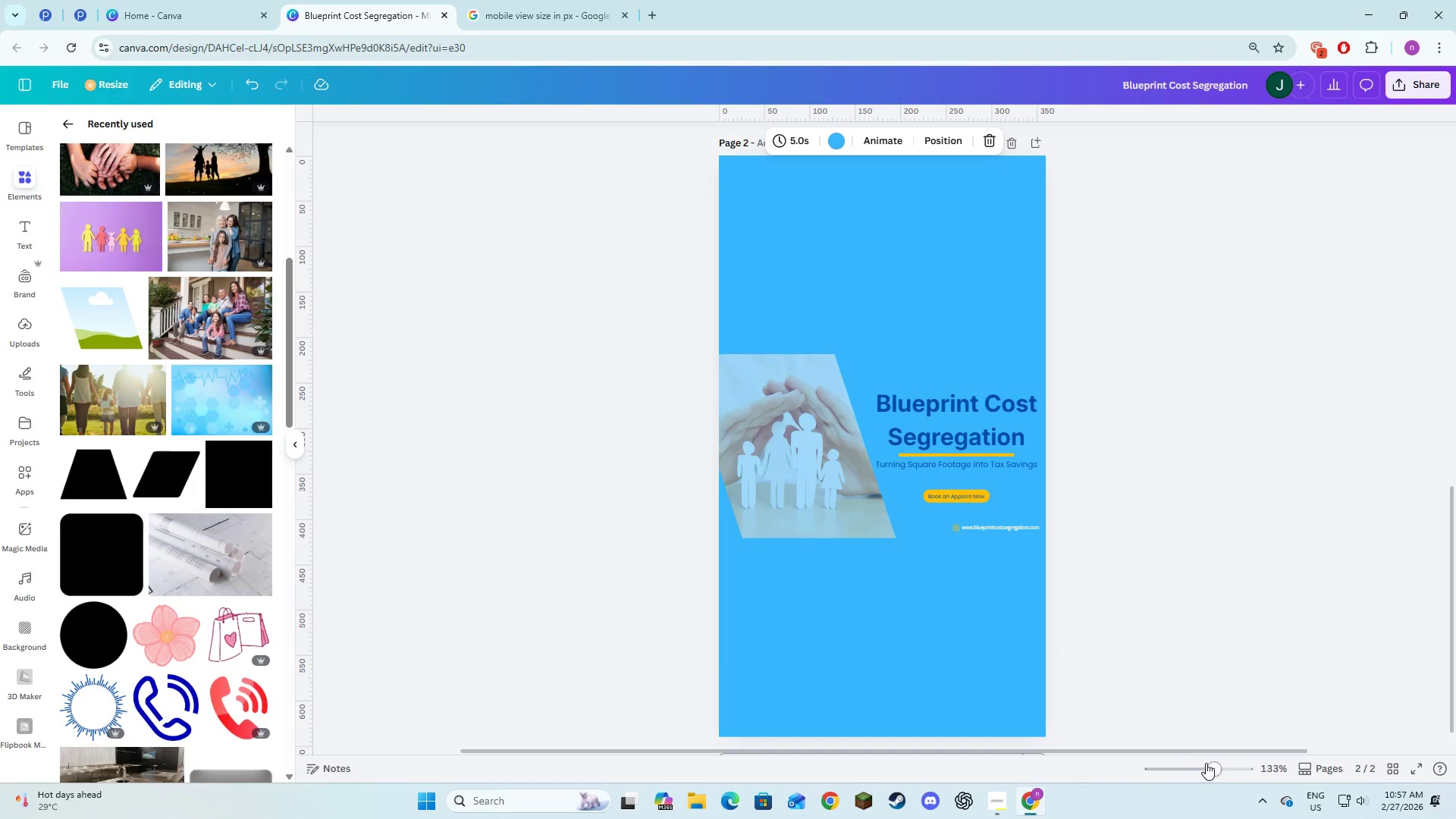 
triple_click([1206, 763])
 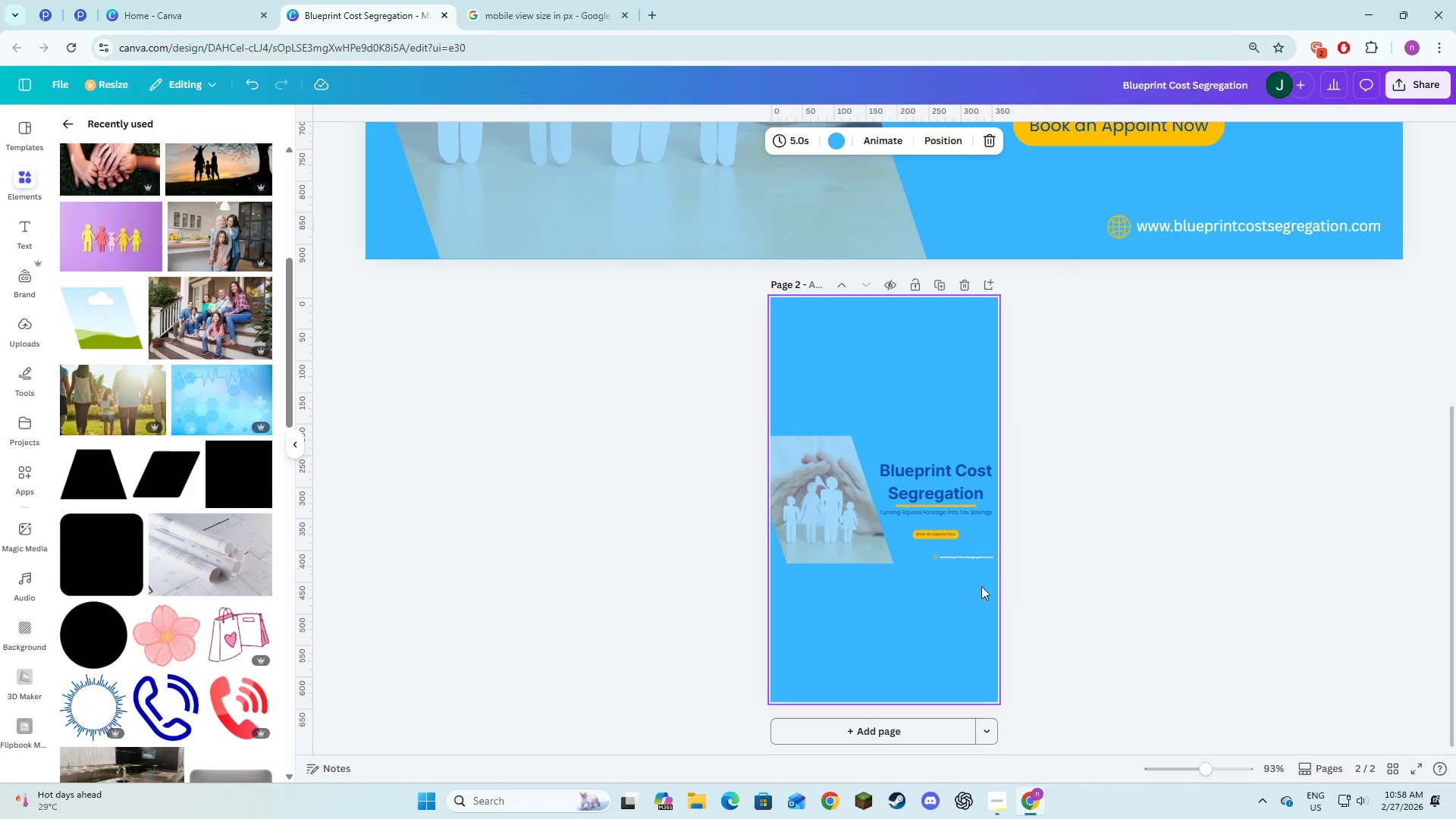 
scroll: coordinate [936, 560], scroll_direction: up, amount: 6.0
 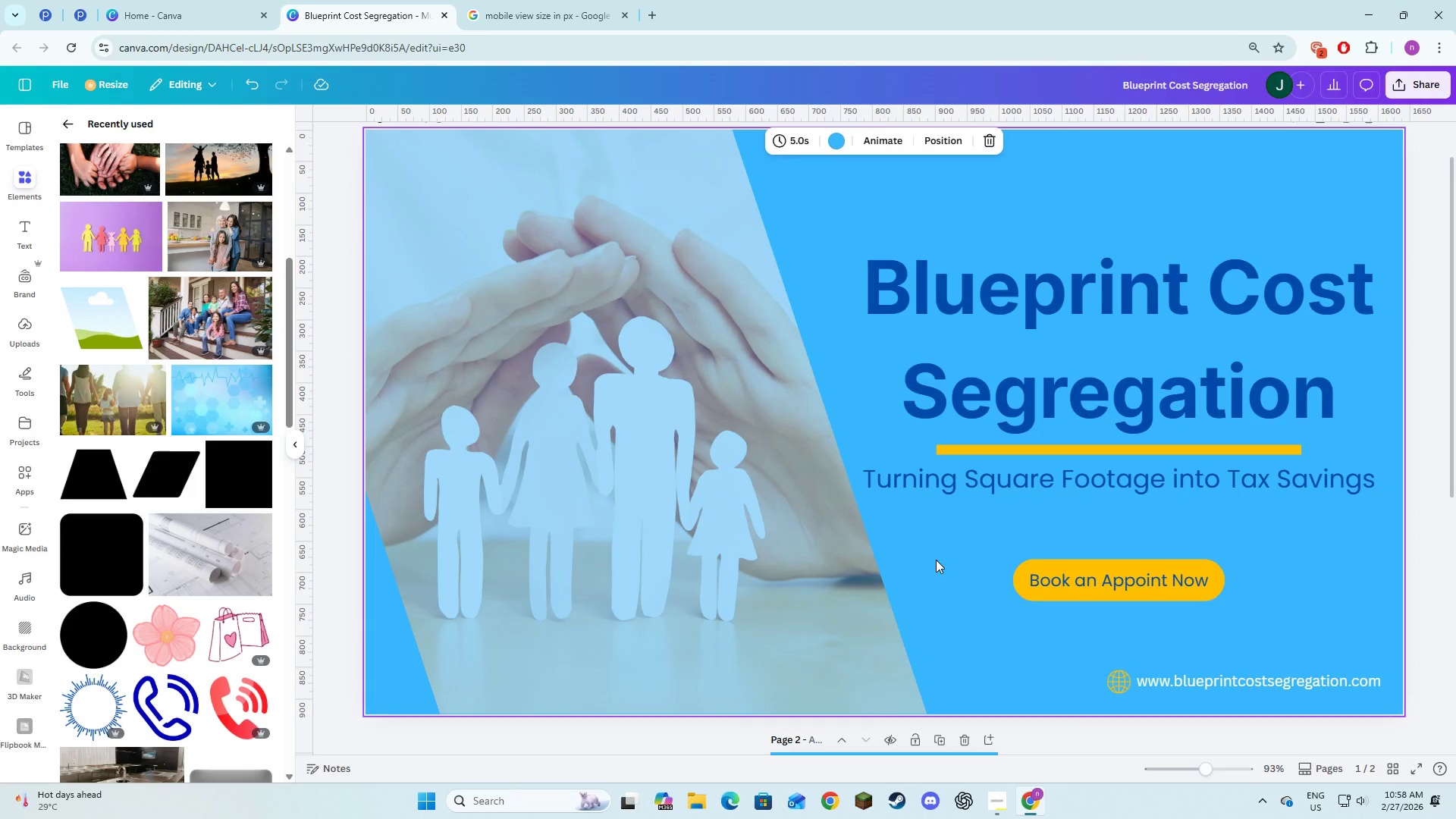 
scroll: coordinate [936, 560], scroll_direction: down, amount: 6.0
 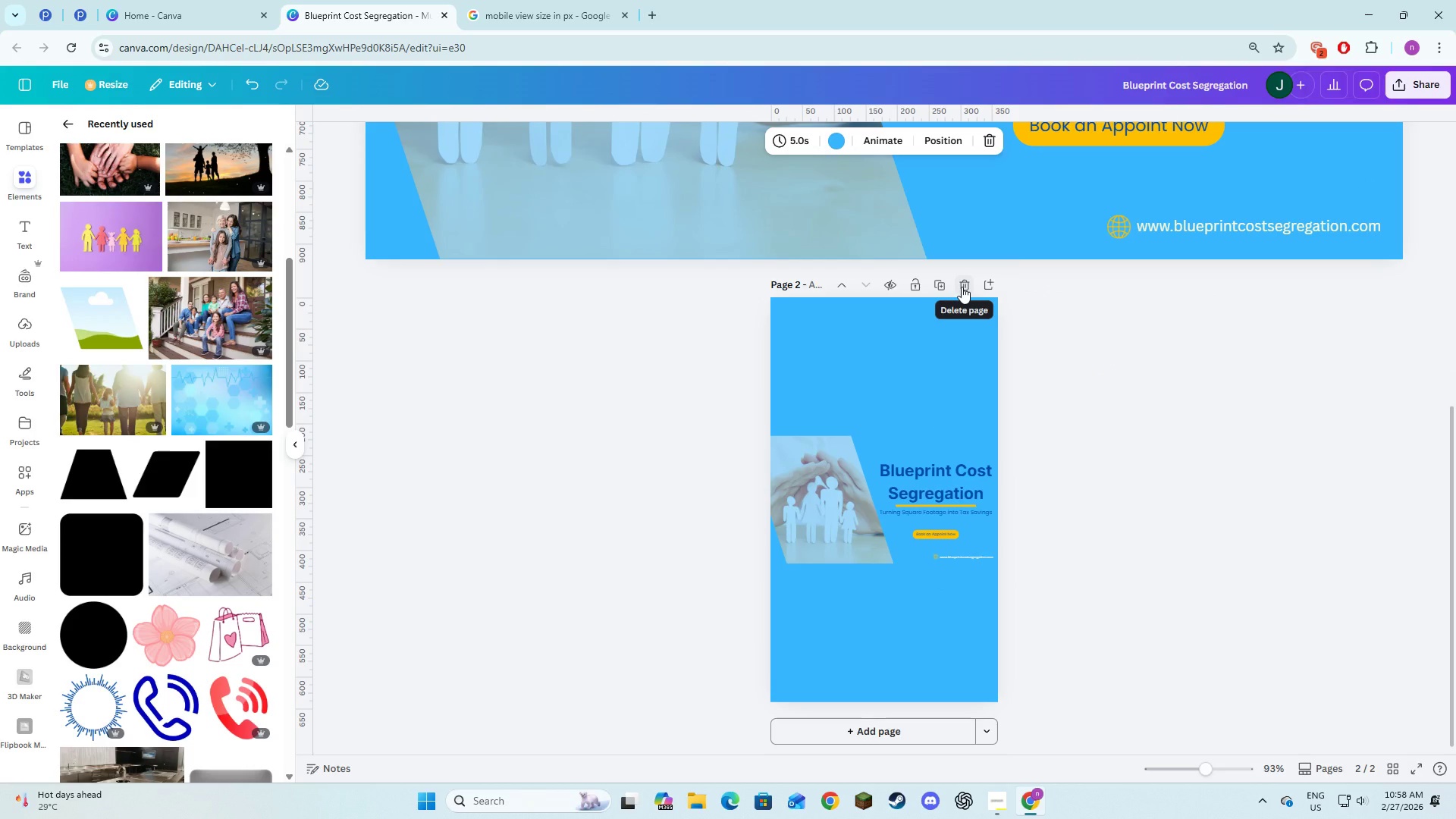 
left_click([962, 287])
 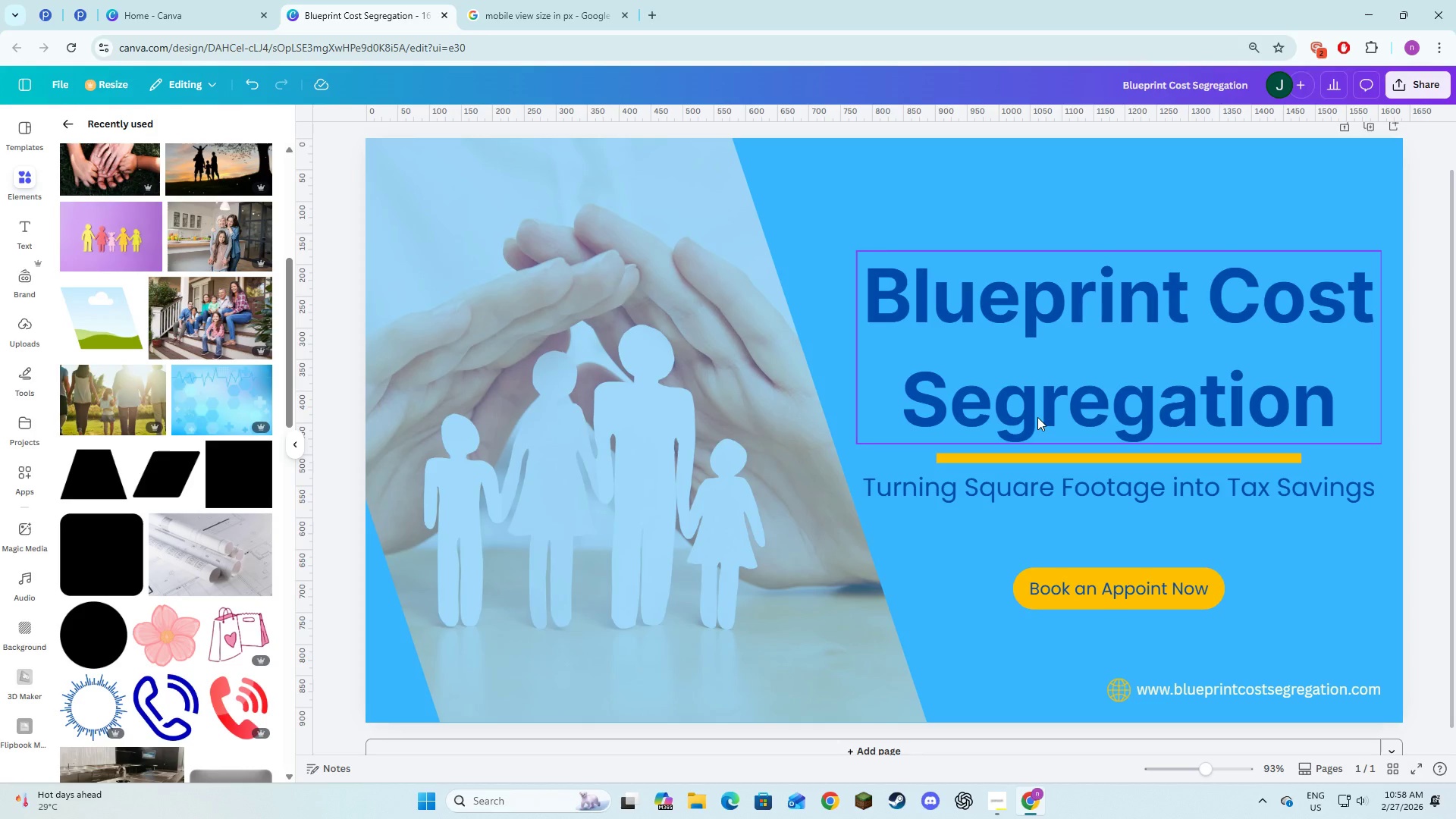 
key(Alt+AltLeft)
 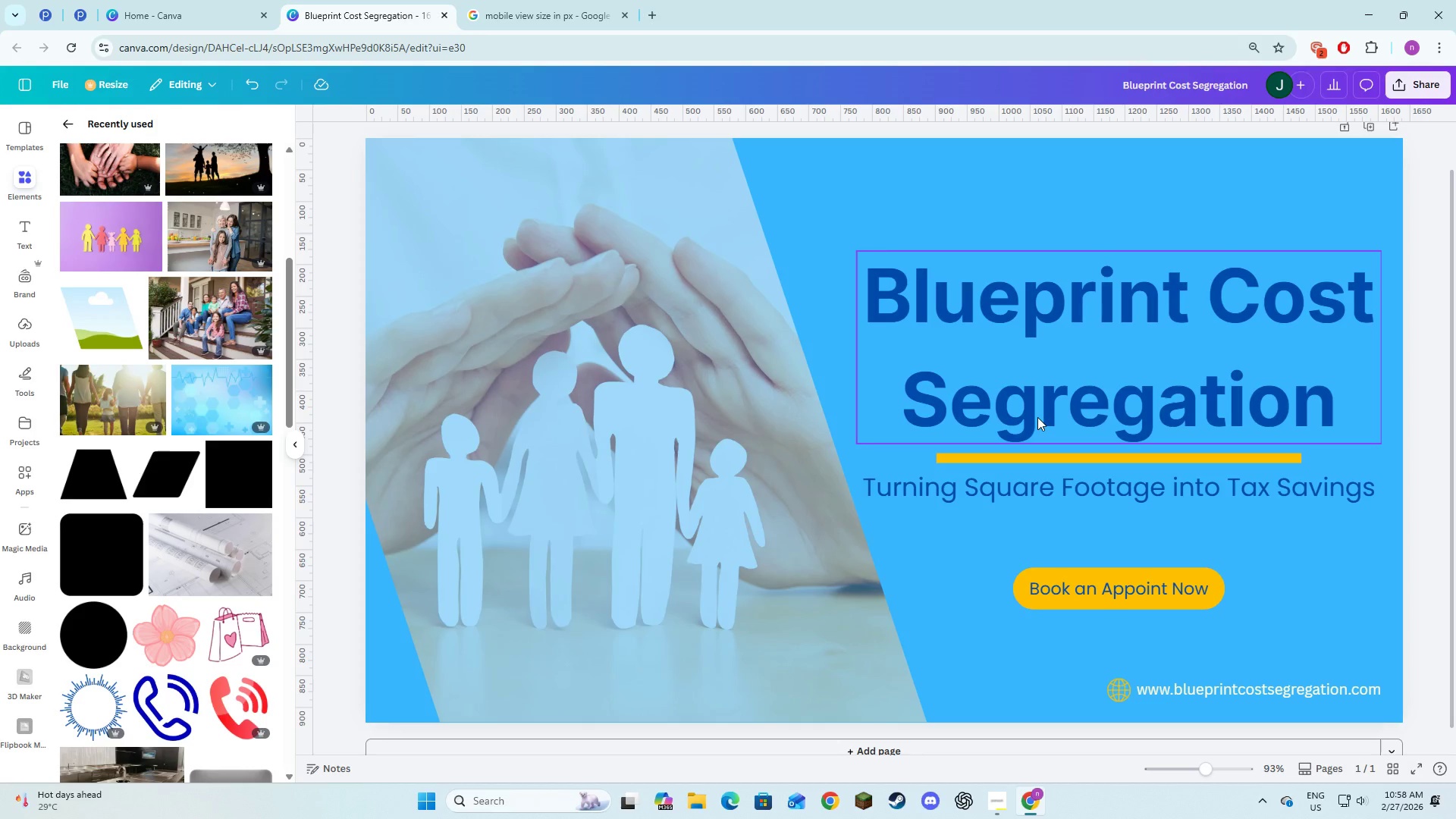 
key(Alt+Tab)
 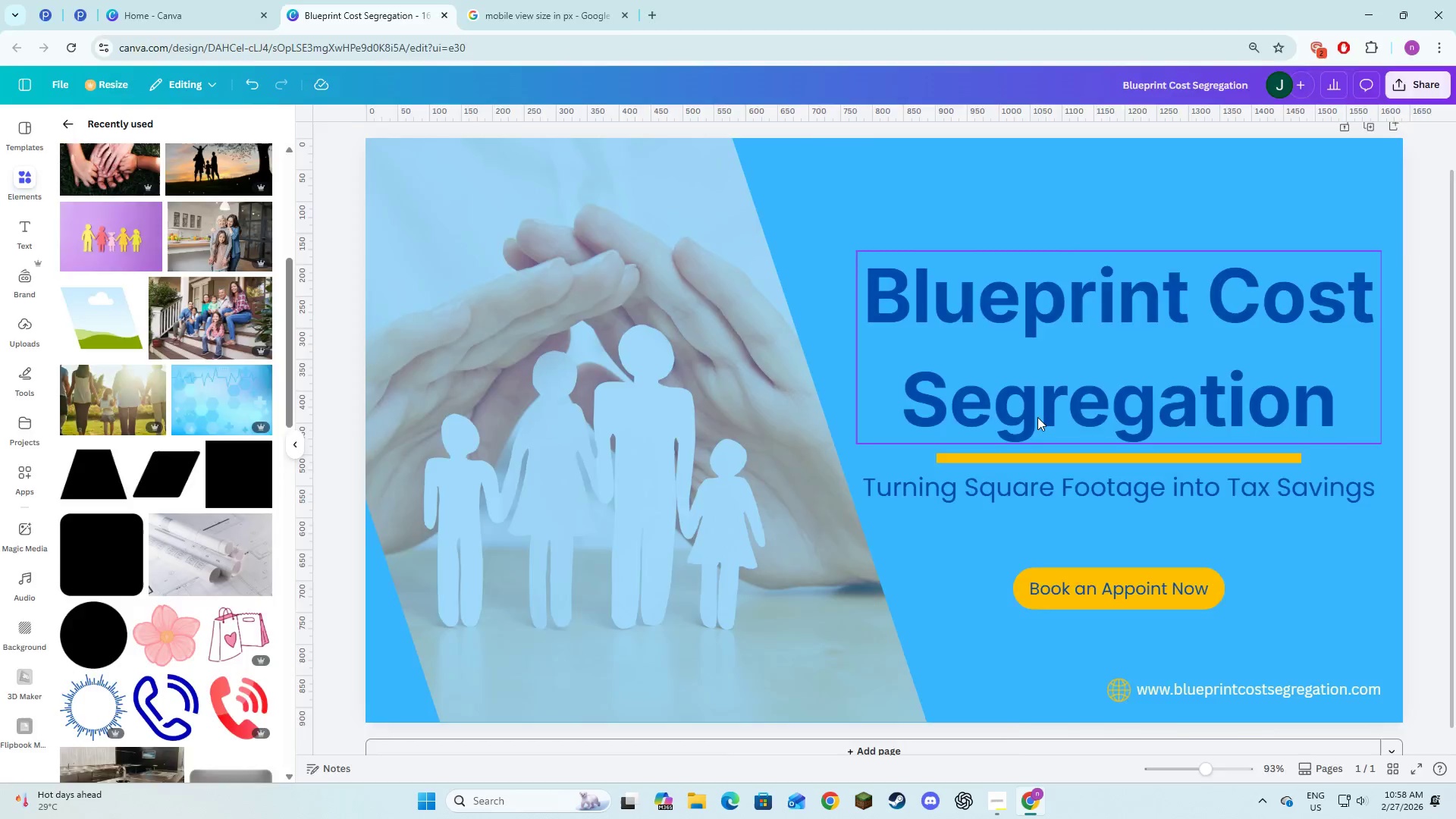 
key(Alt+CapsLock)
 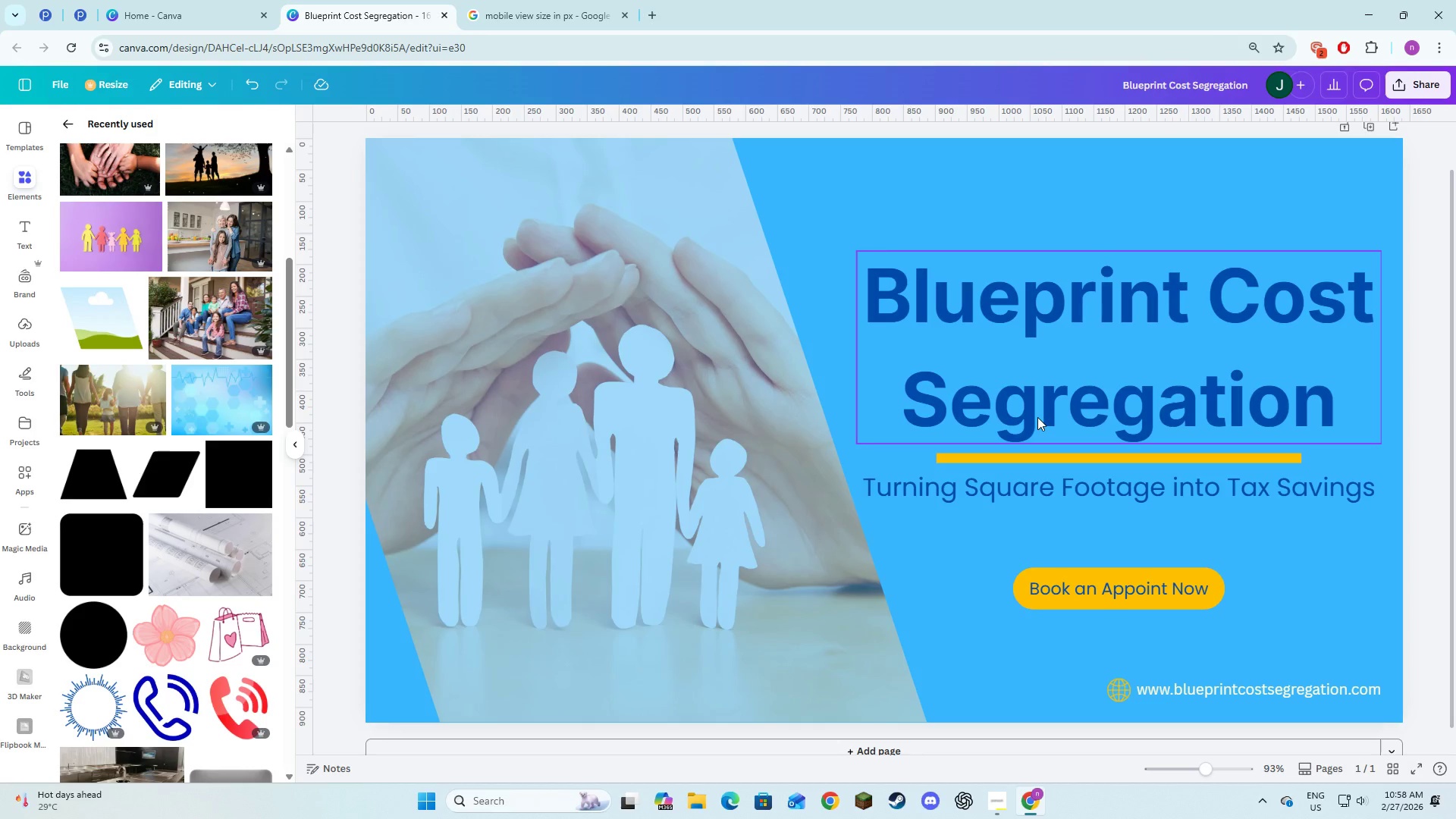 
key(Alt+AltLeft)
 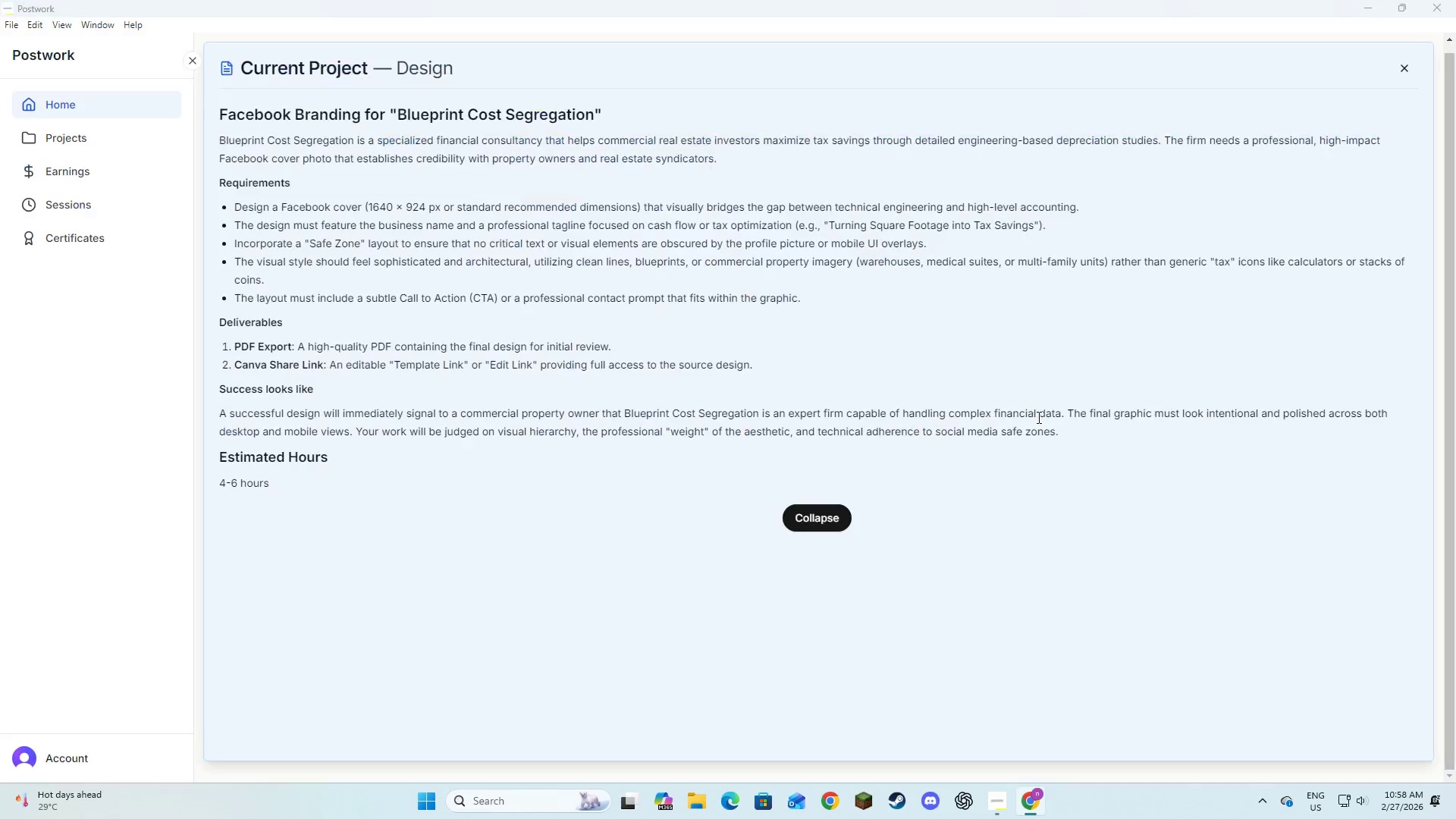 
key(Alt+Tab)